 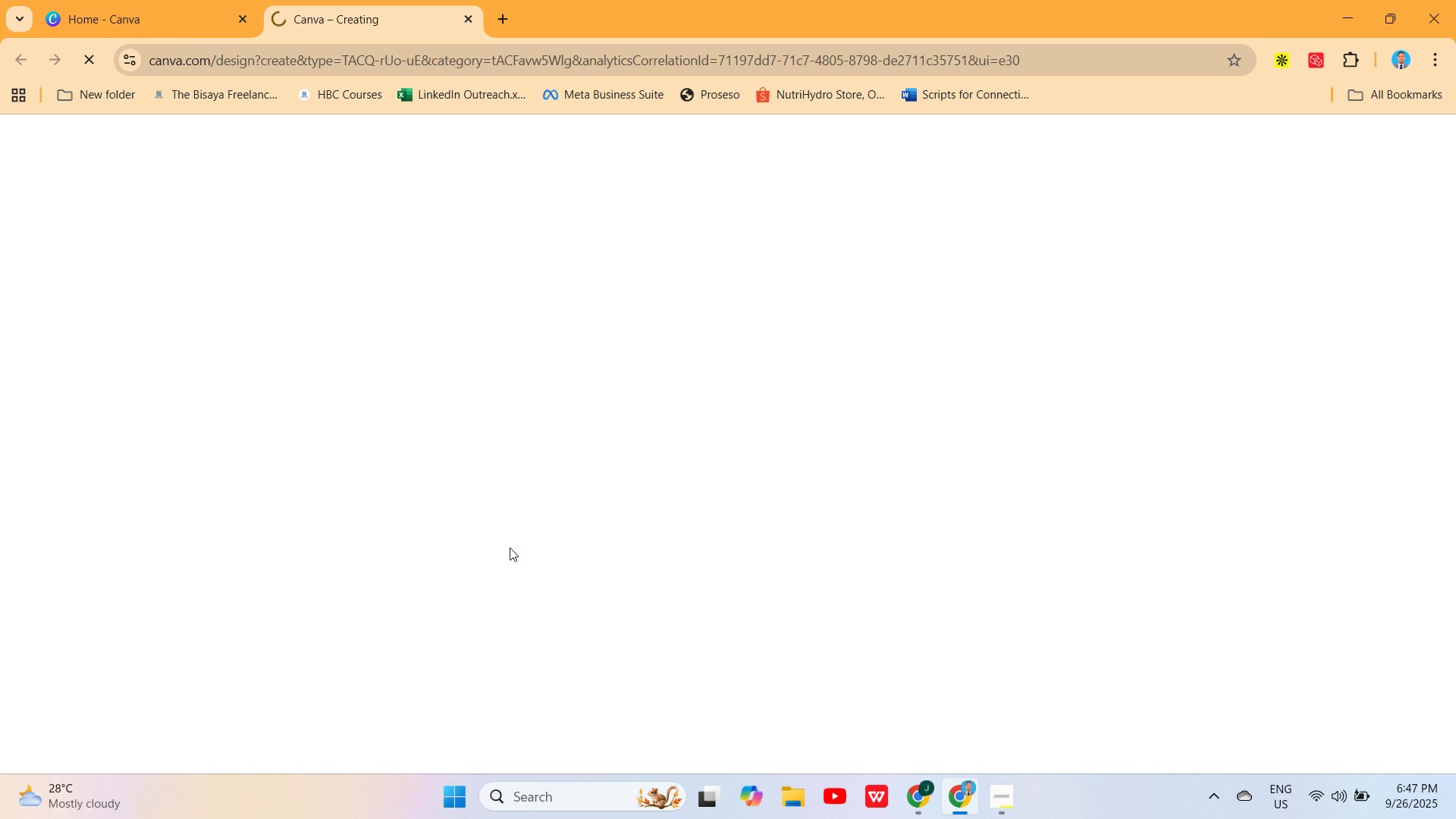 
left_click([132, 26])
 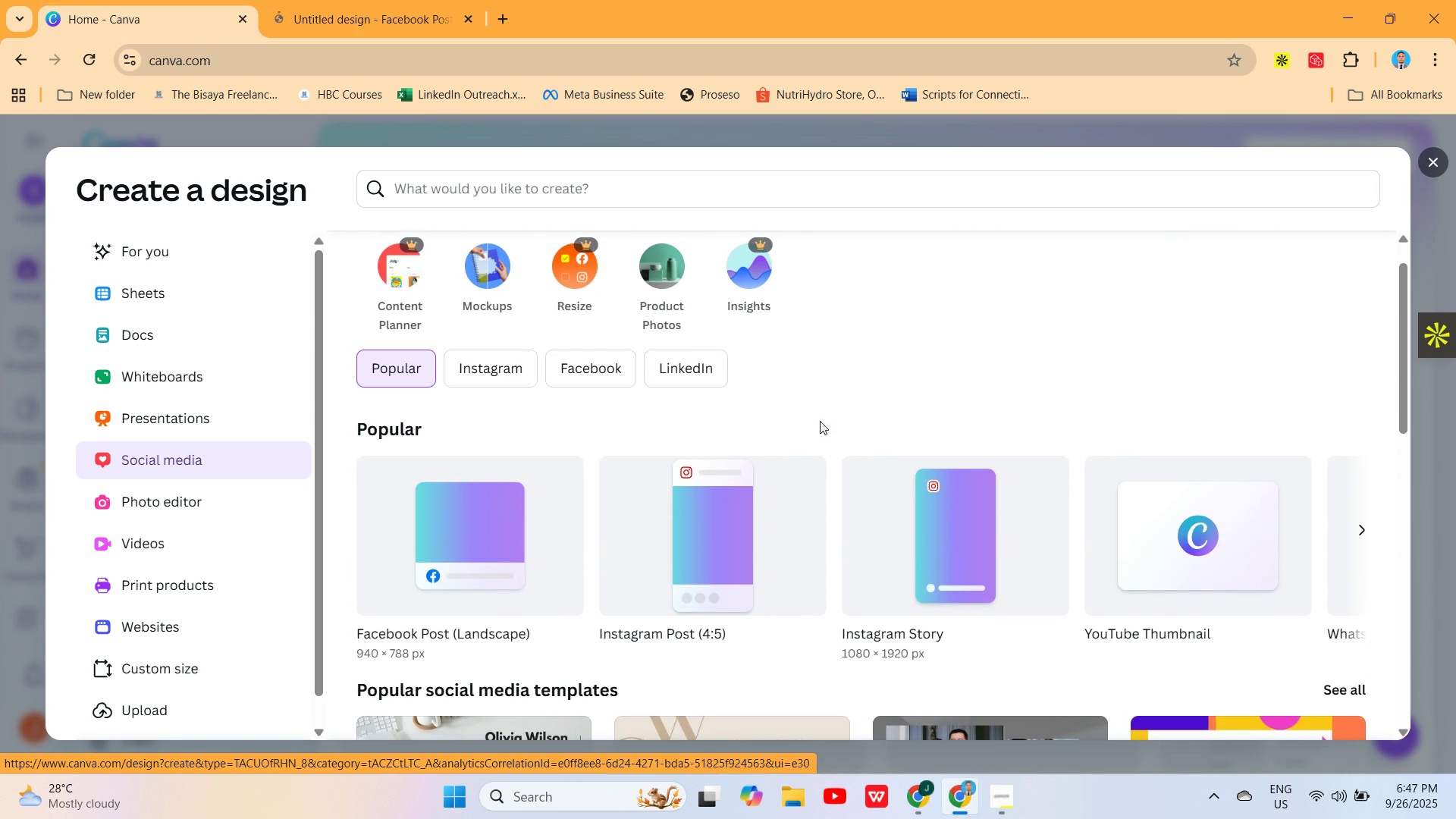 
left_click([496, 369])
 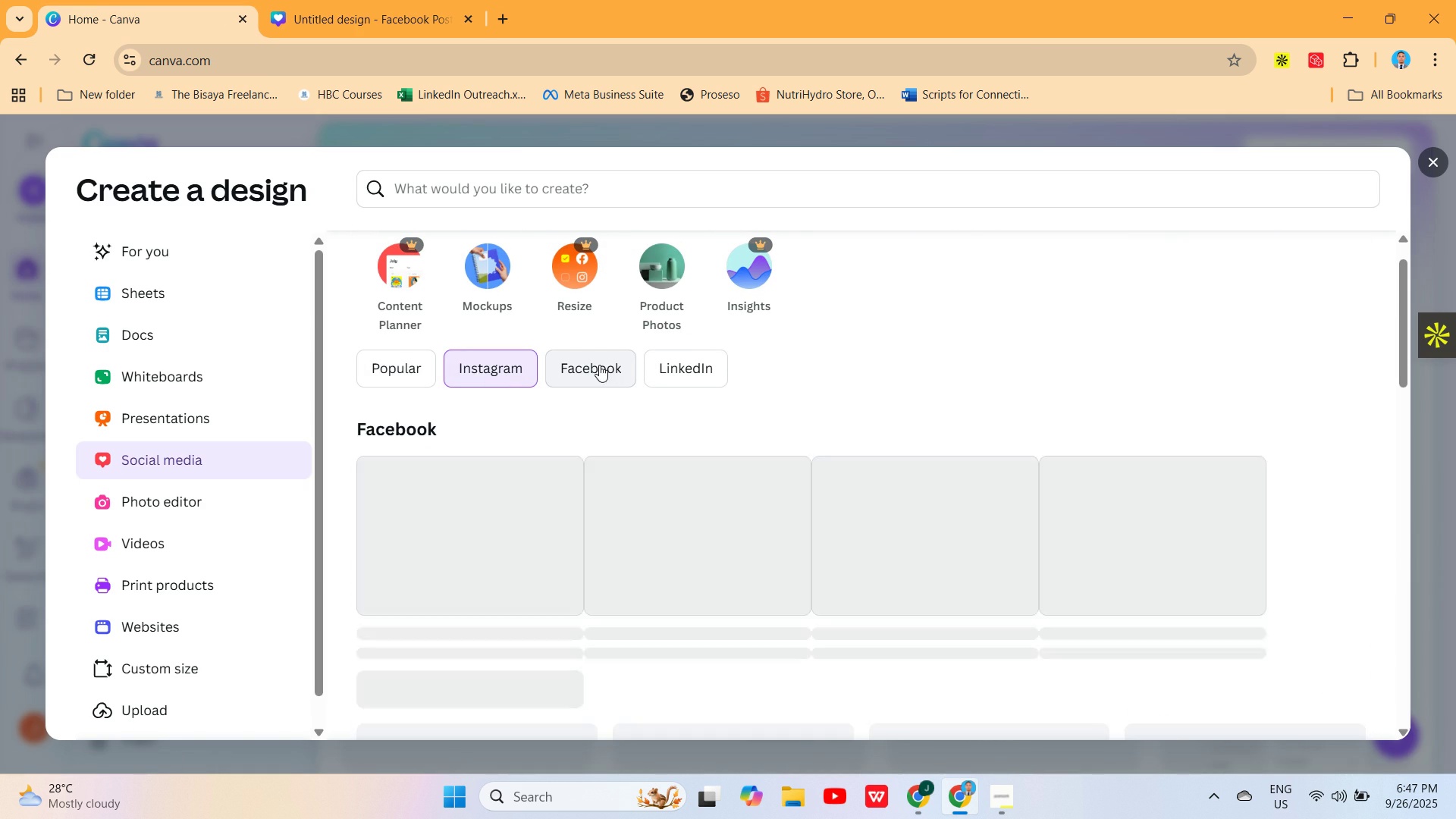 
left_click([599, 365])
 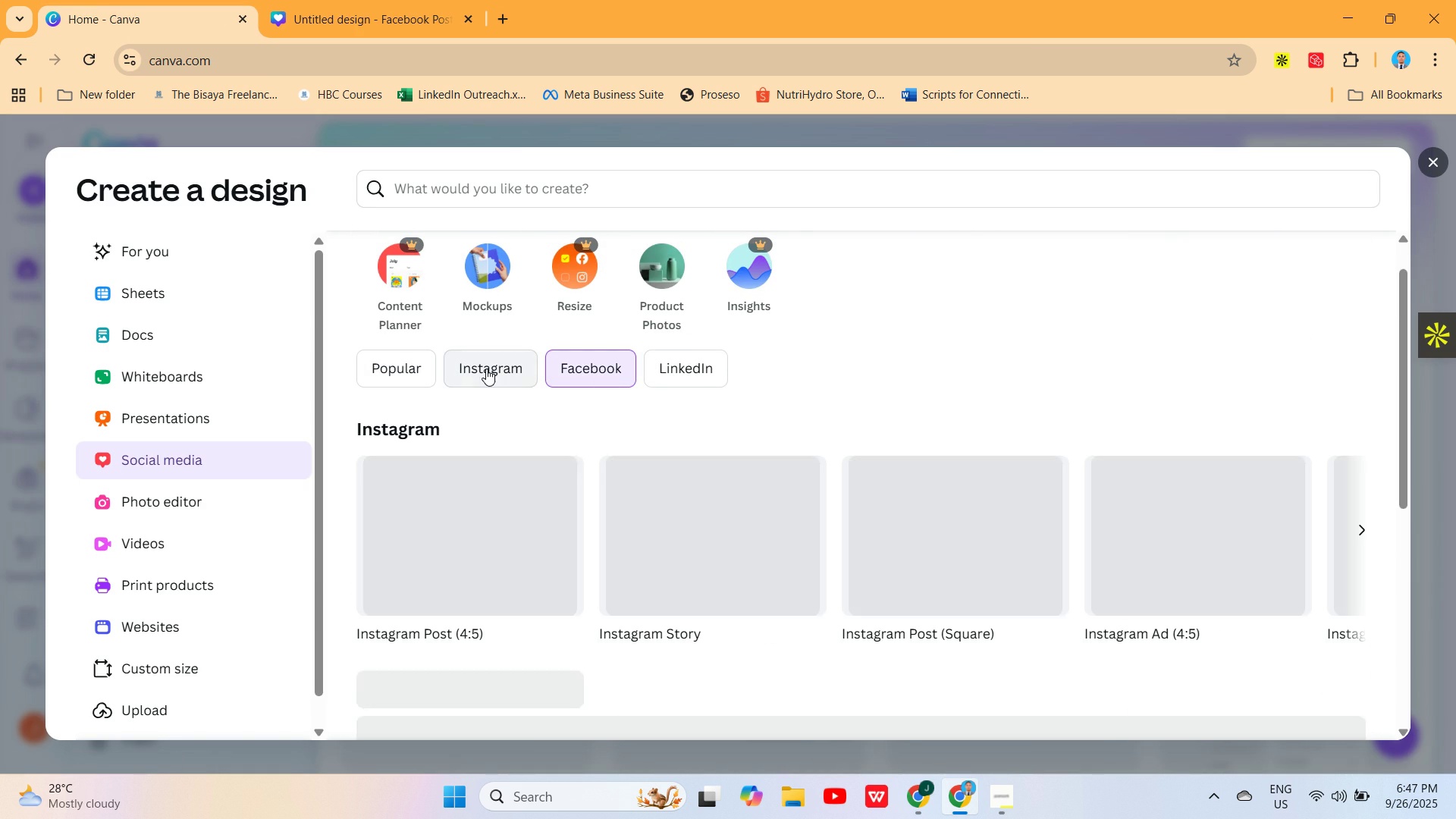 
left_click([486, 369])
 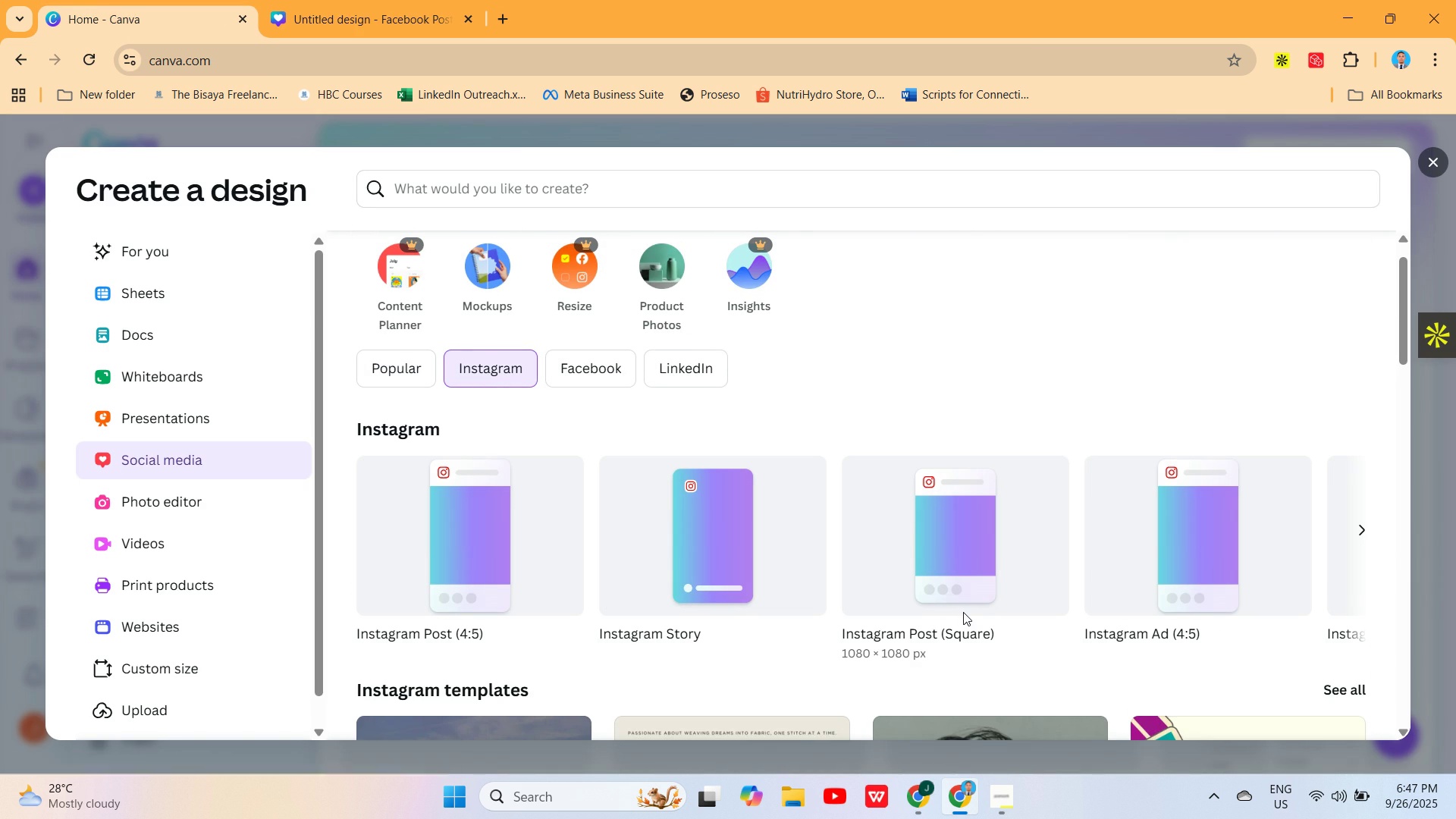 
left_click([963, 612])
 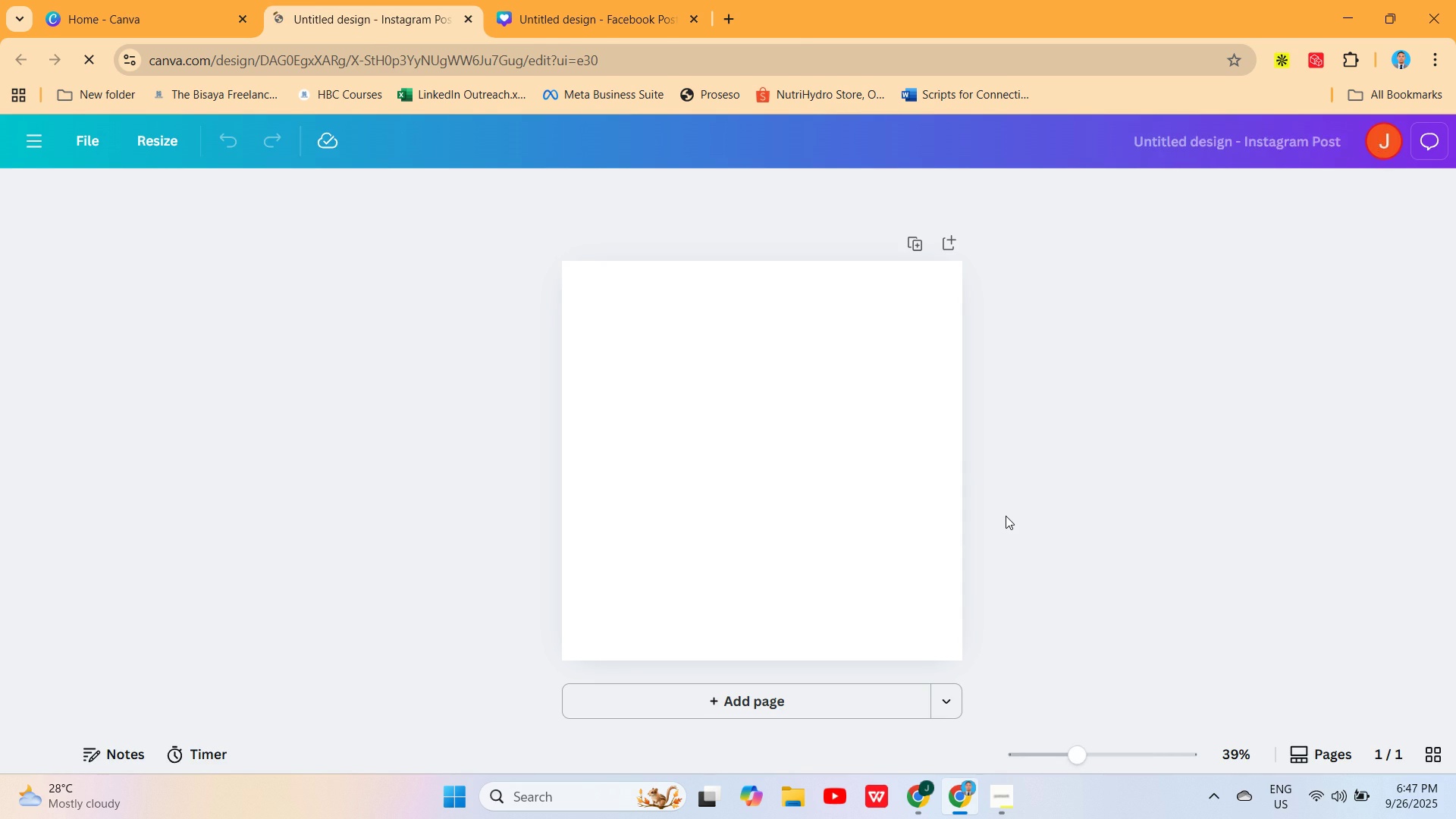 
wait(9.52)
 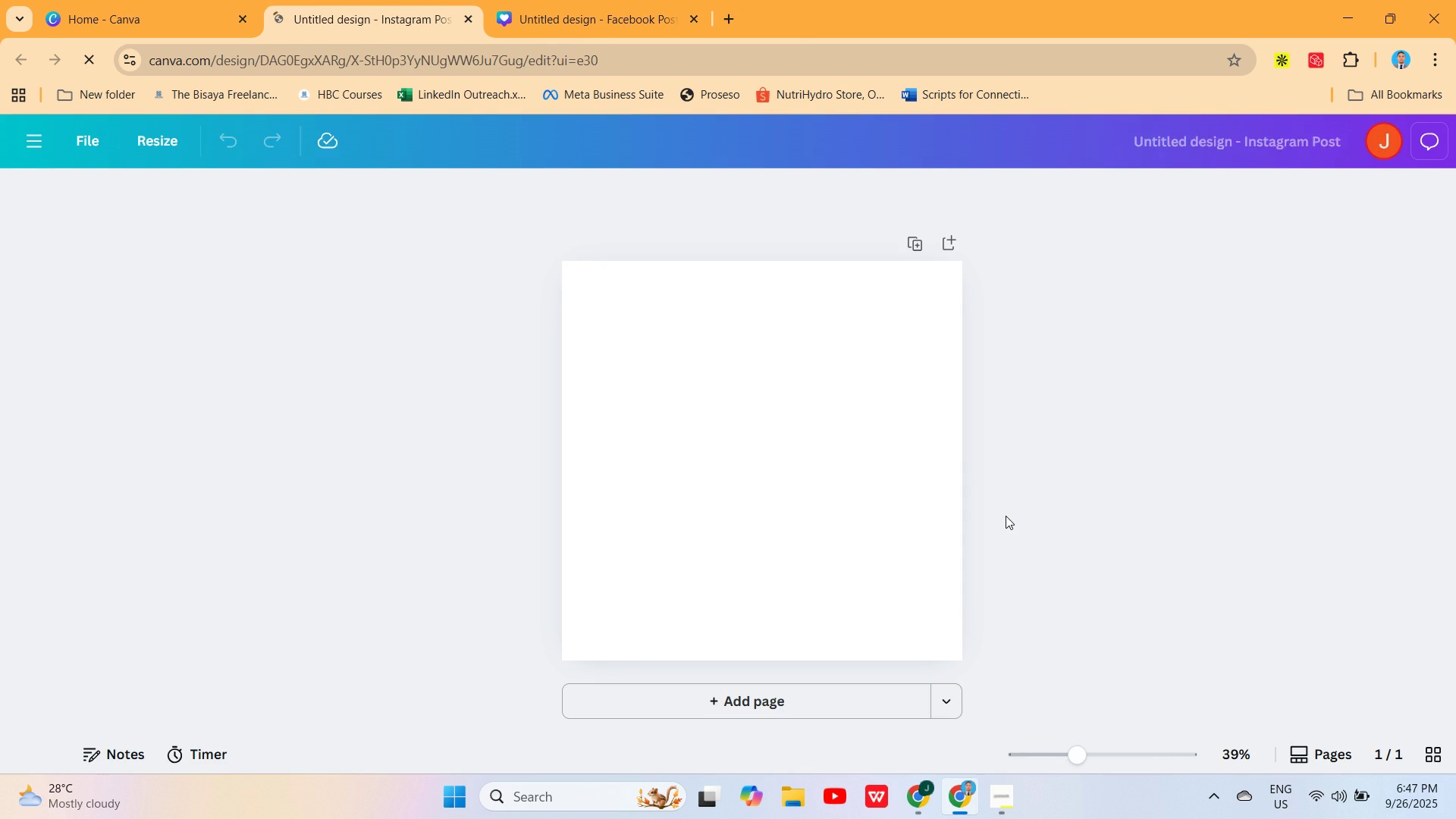 
left_click([237, 212])
 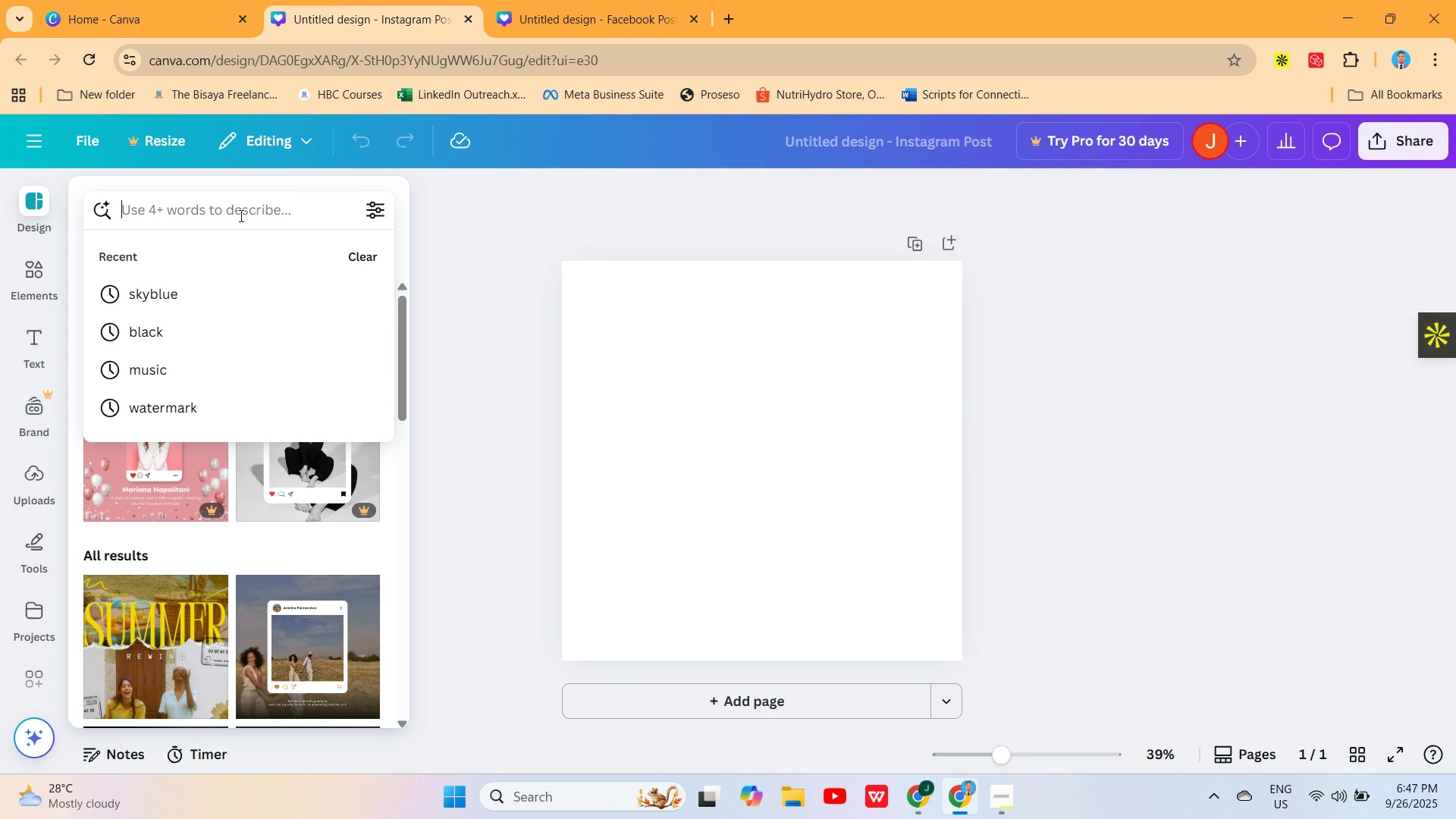 
type(bikini in)
key(Backspace)
key(Backspace)